 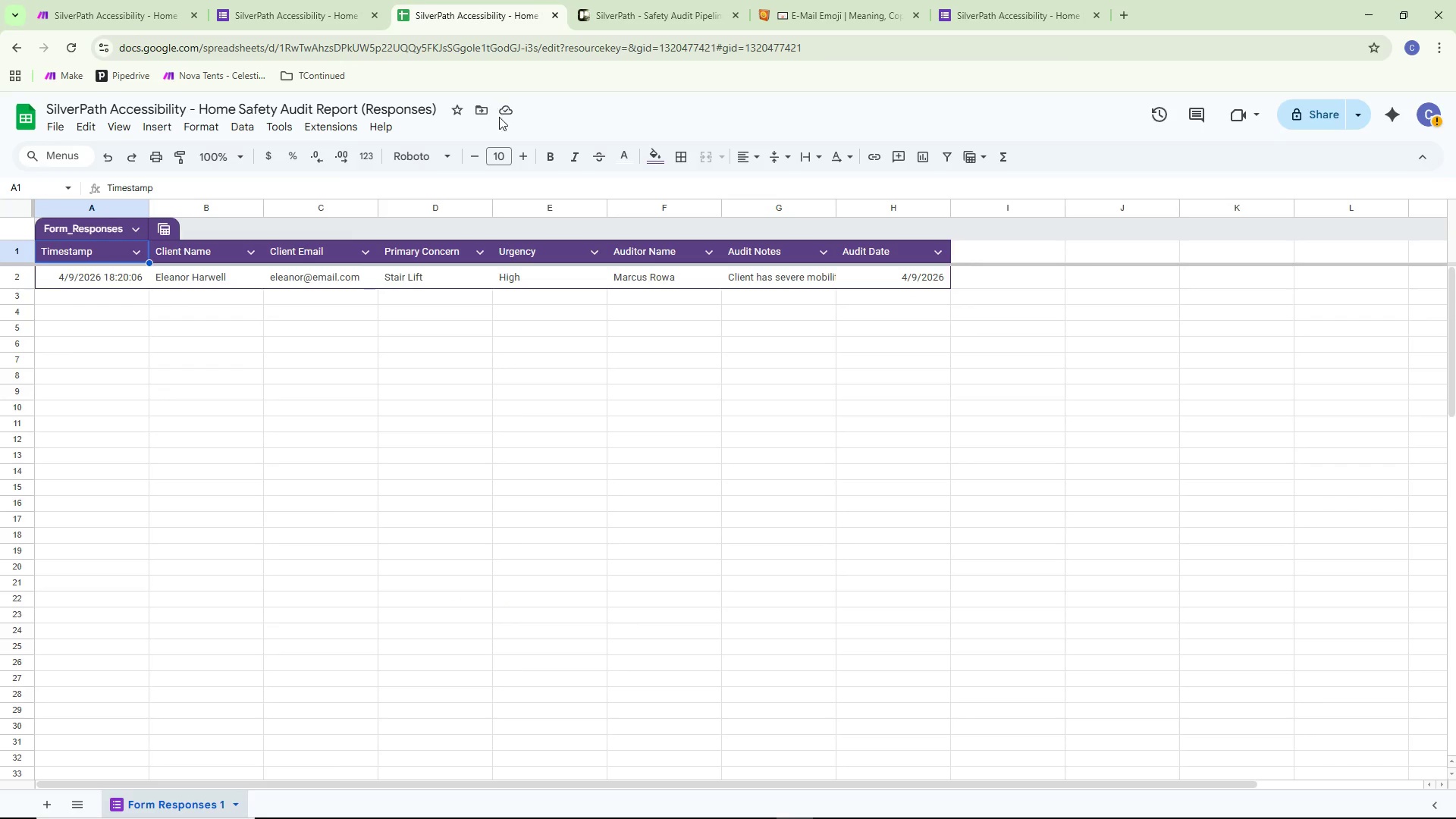 
left_click([446, 0])
 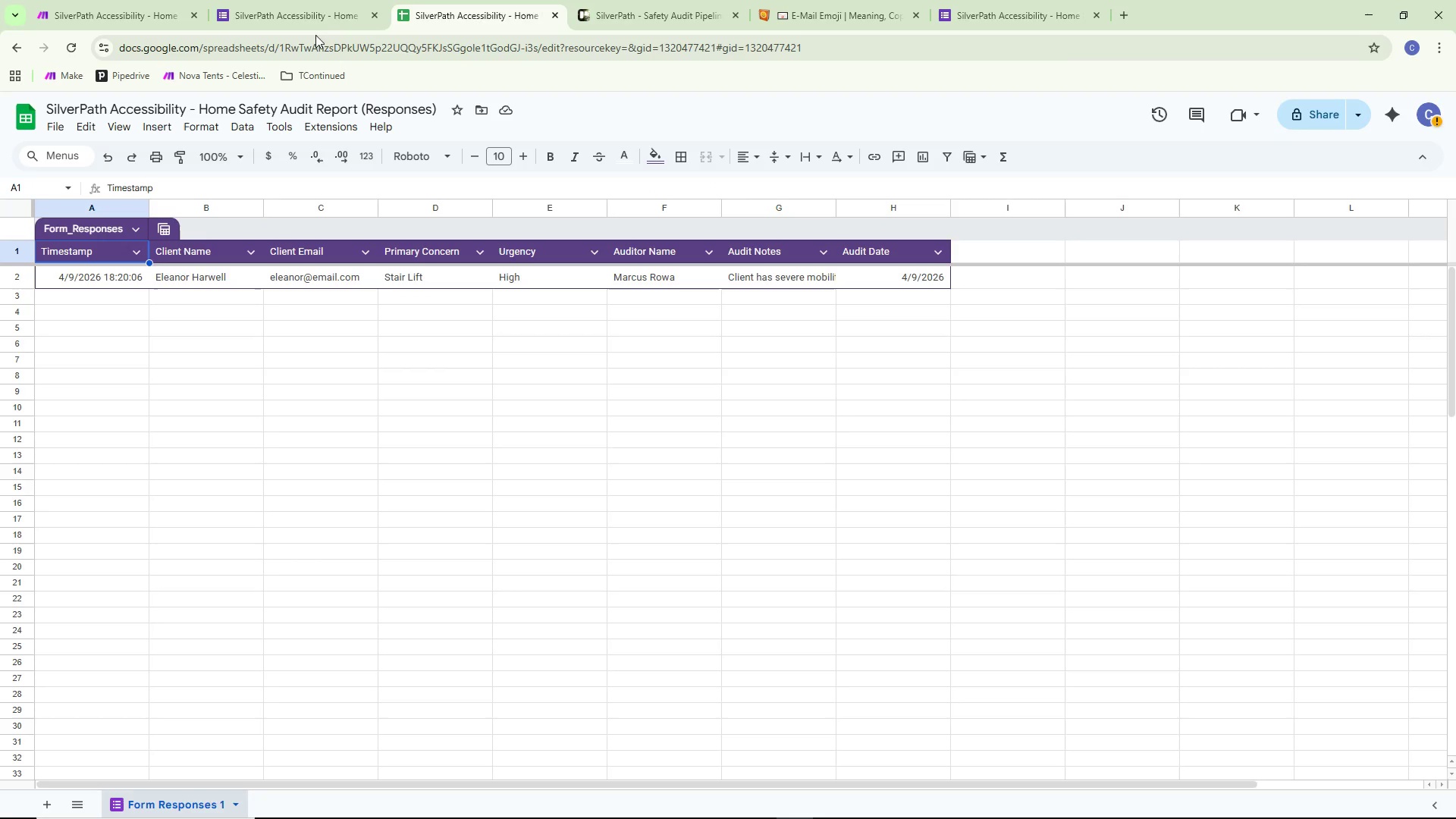 
left_click([309, 2])
 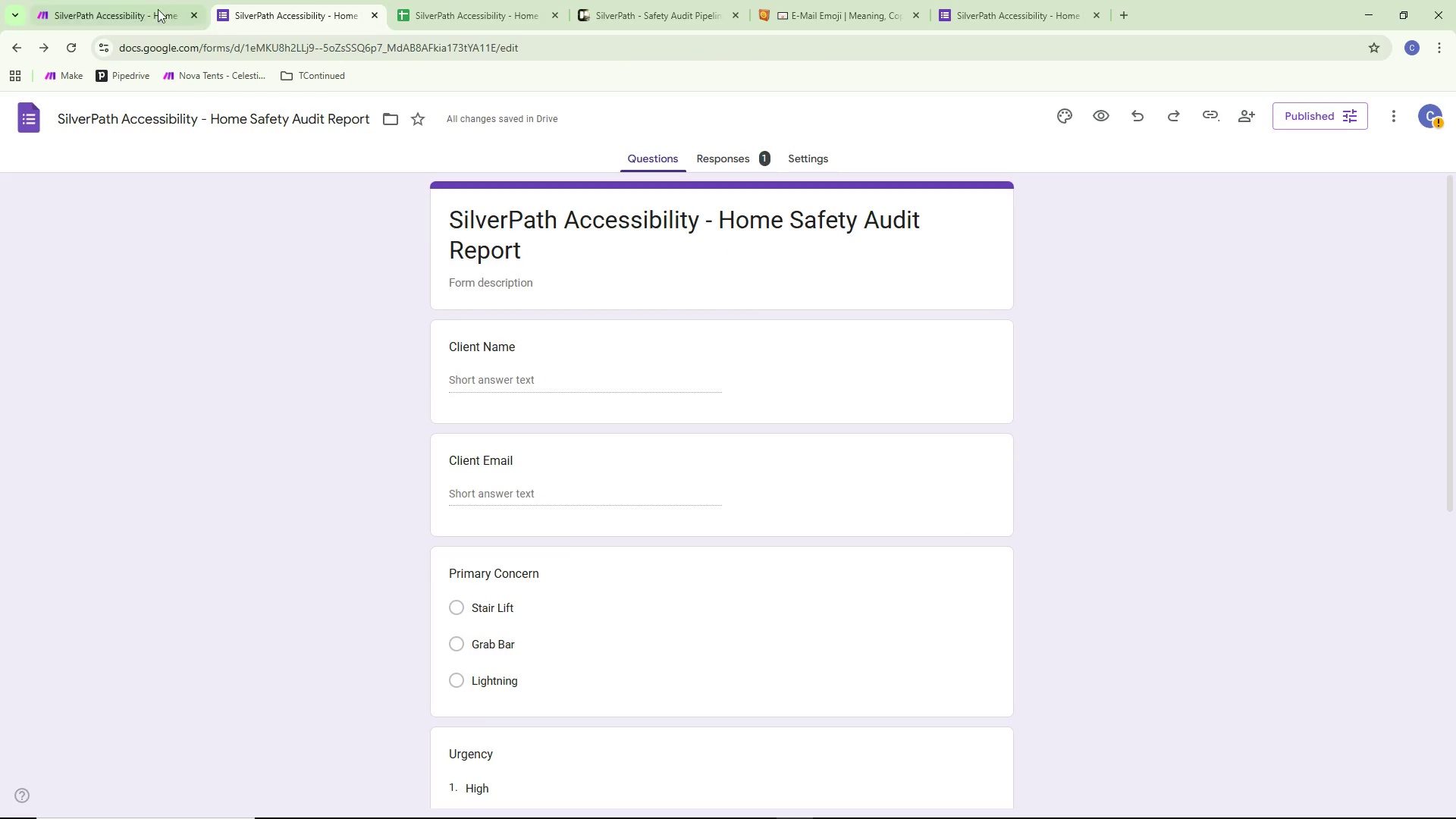 
left_click([142, 1])
 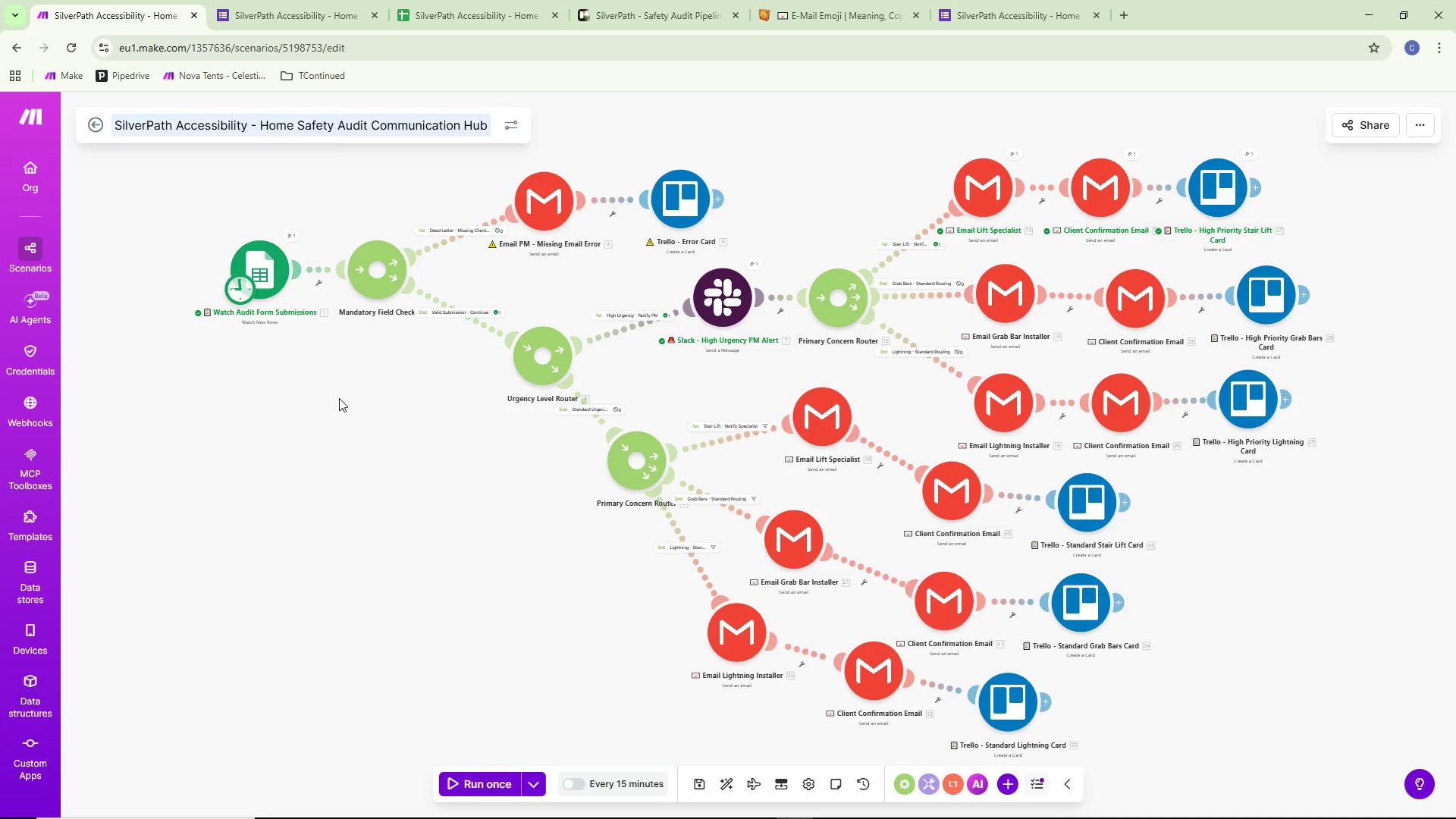 
left_click([259, 0])
 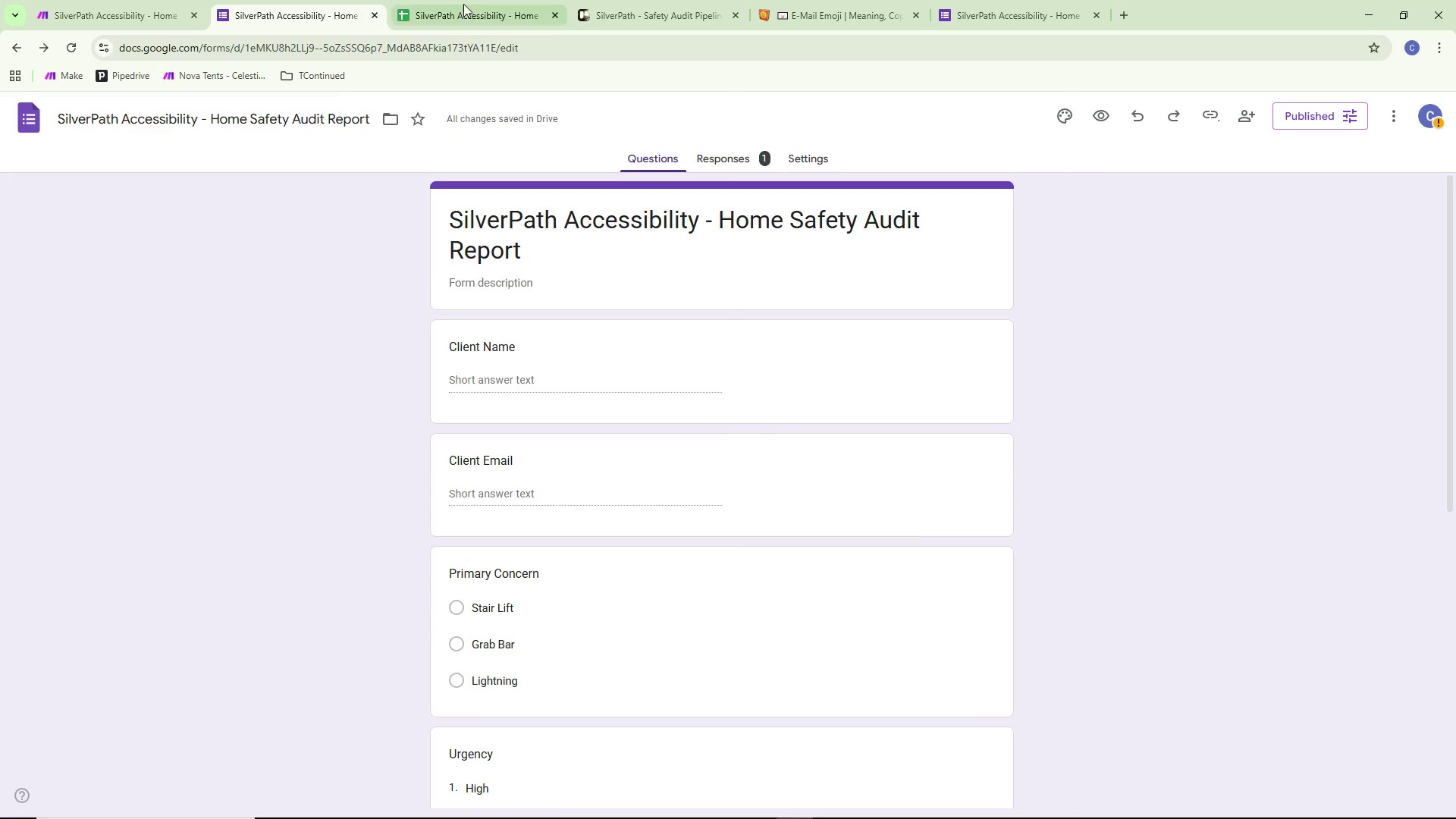 
left_click([479, 0])
 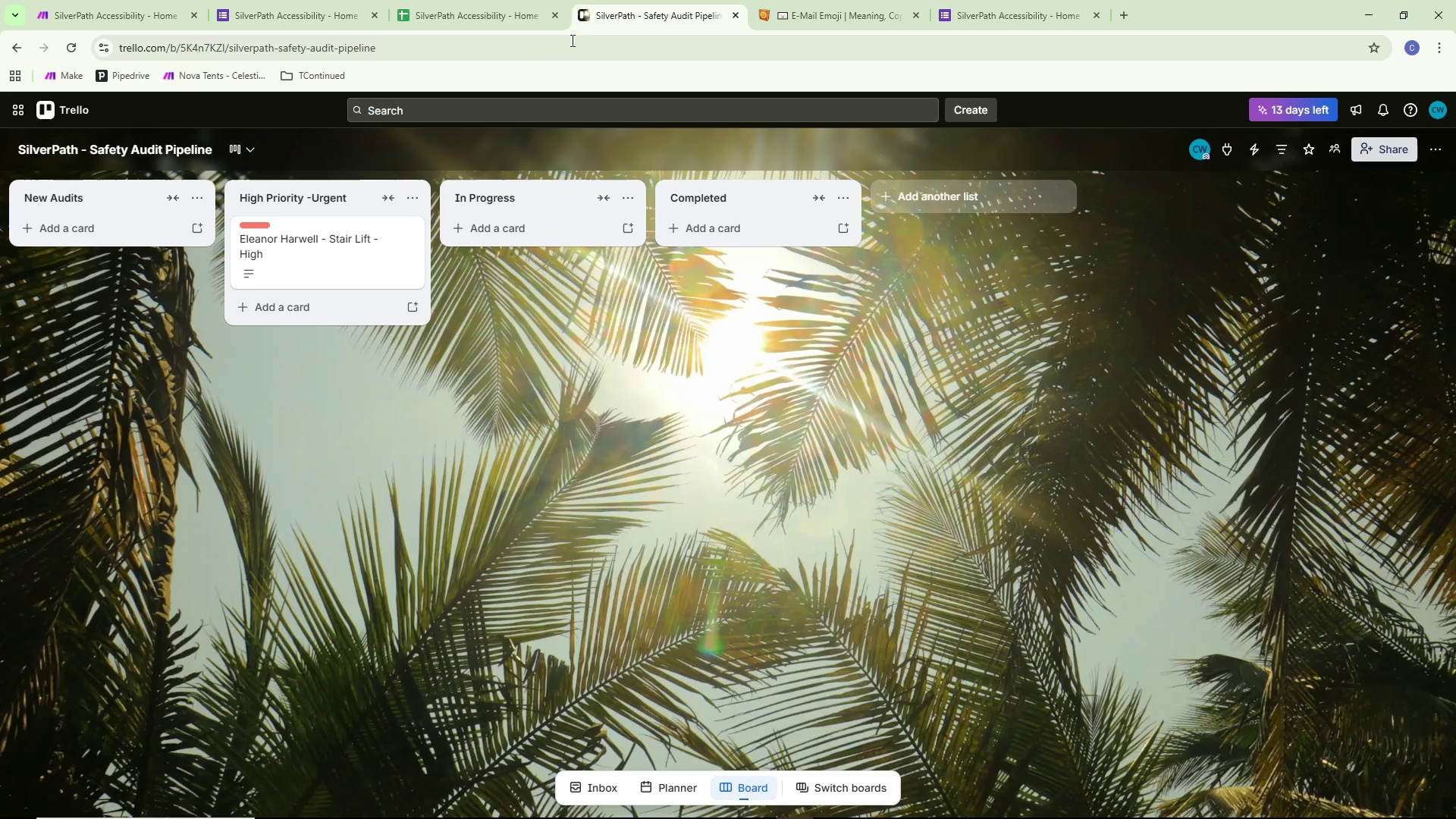 
left_click([134, 8])
 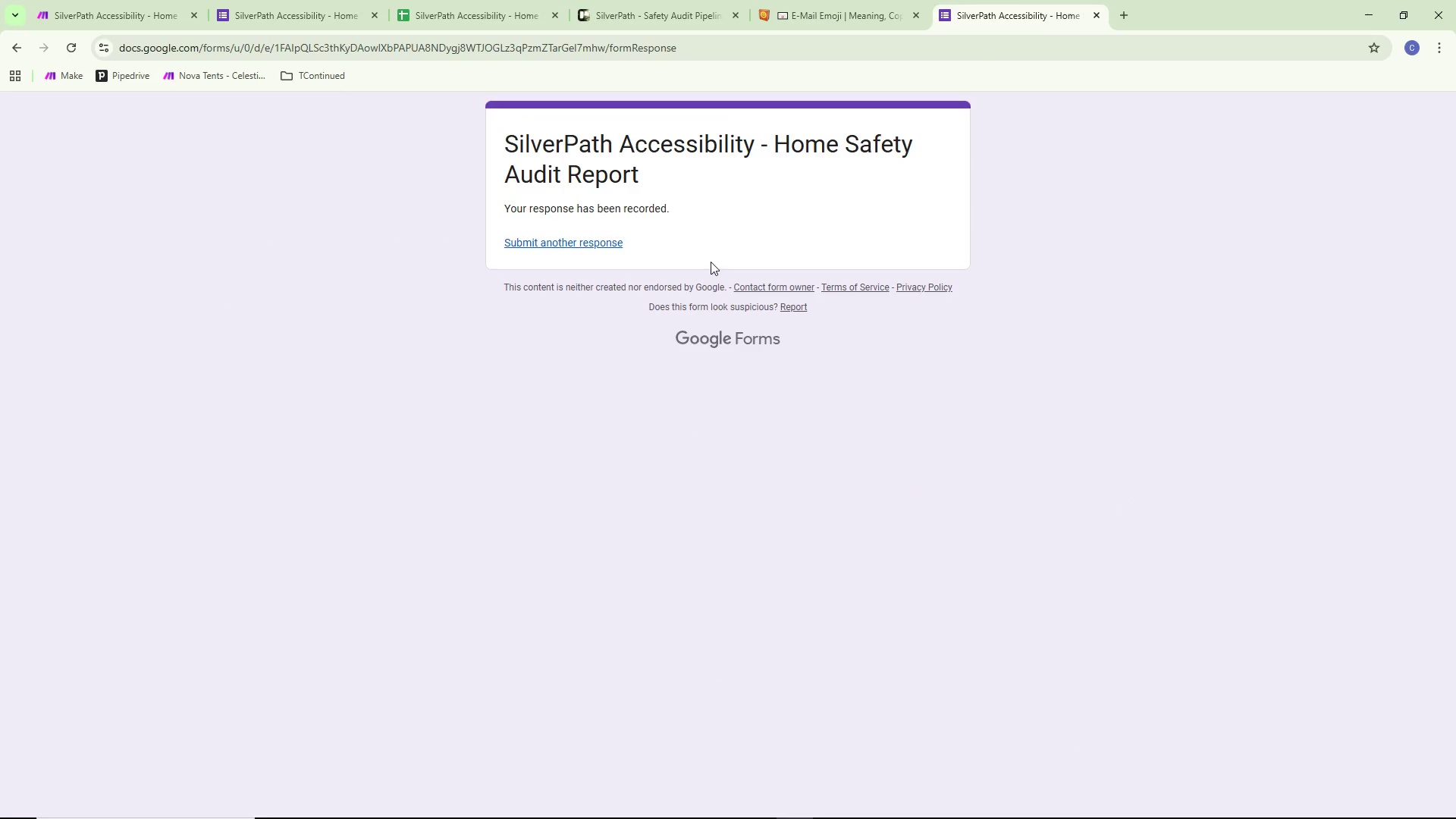 
left_click([592, 238])
 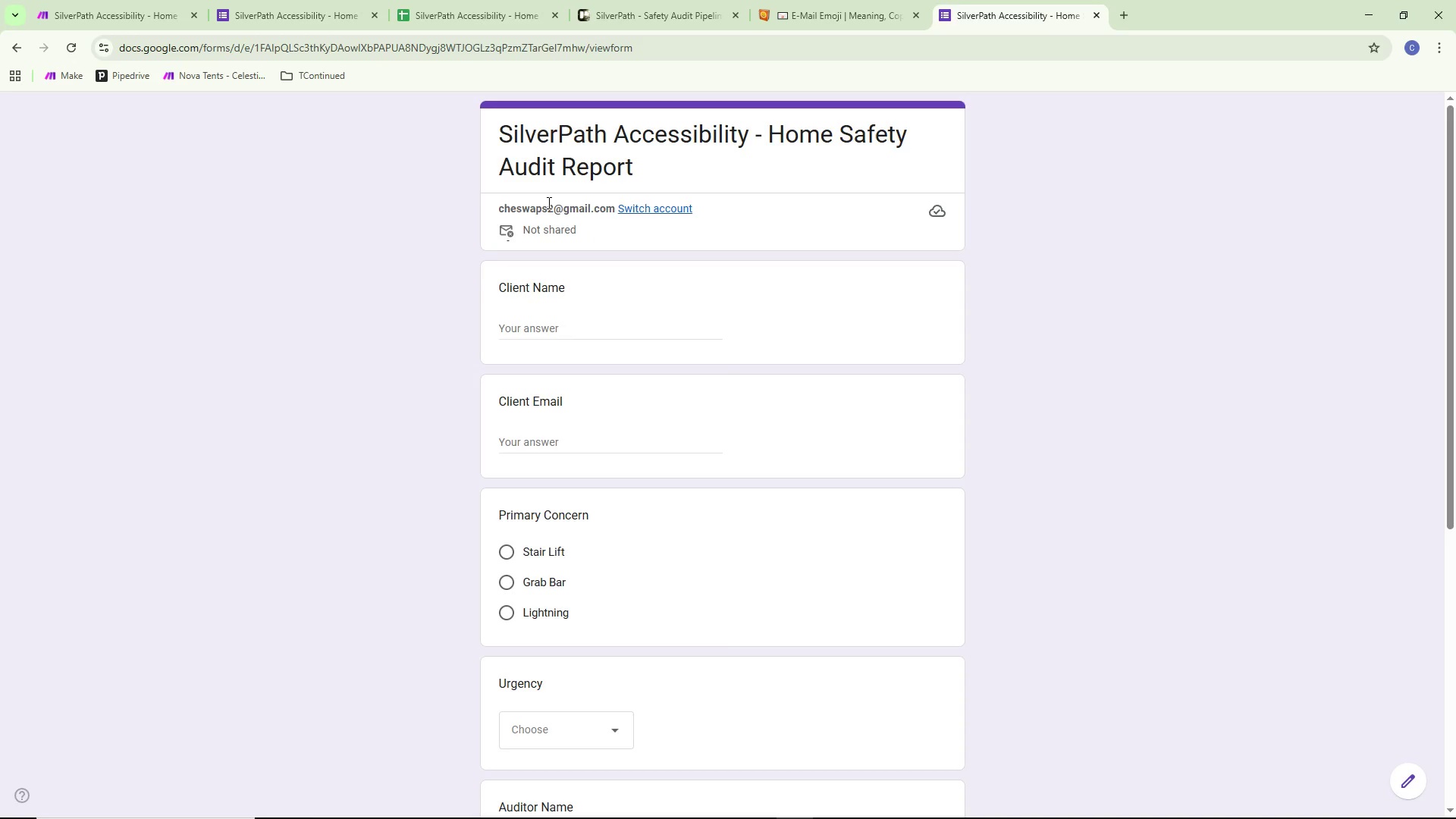 
wait(15.88)
 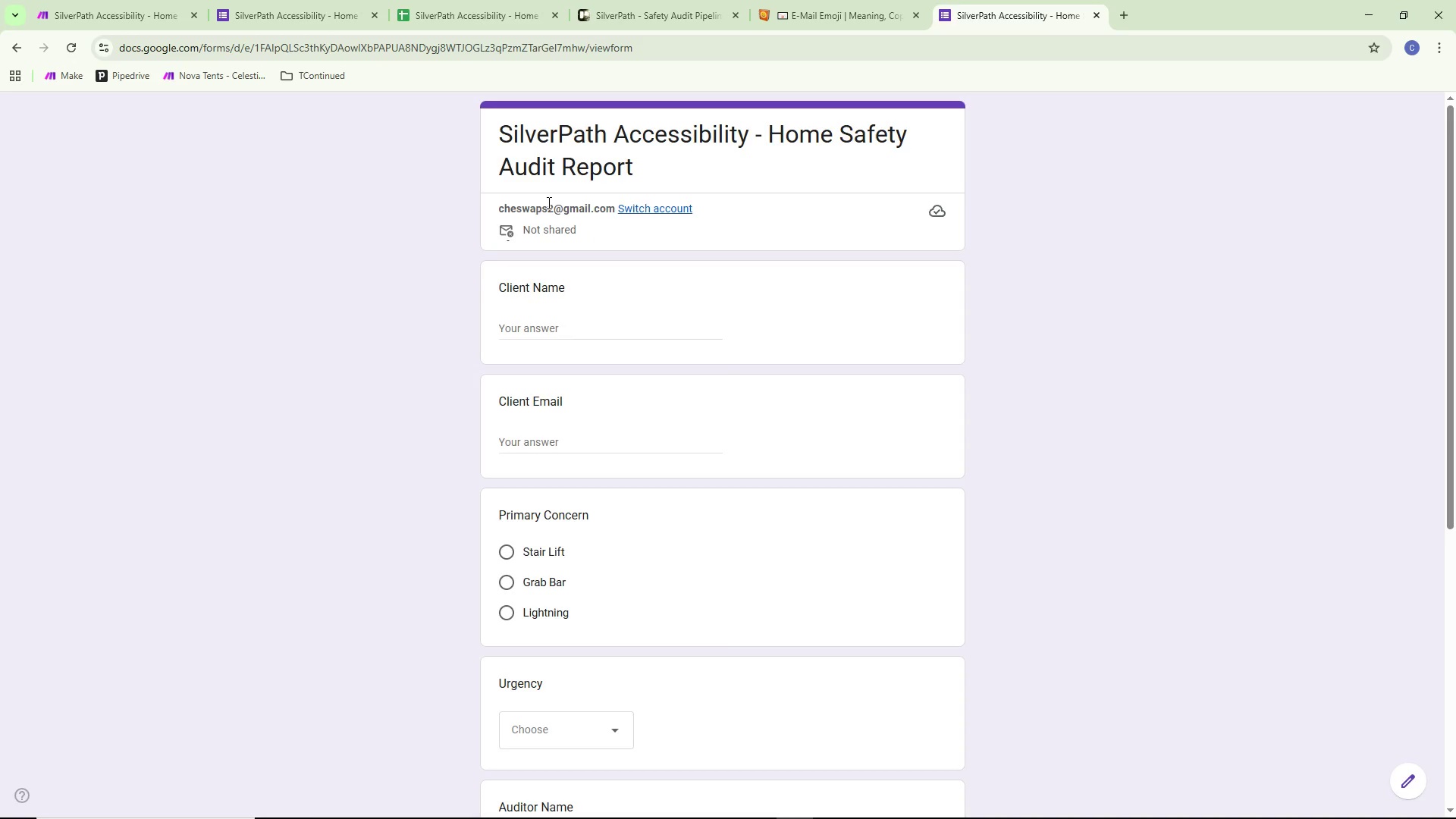 
key(Alt+AltLeft)
 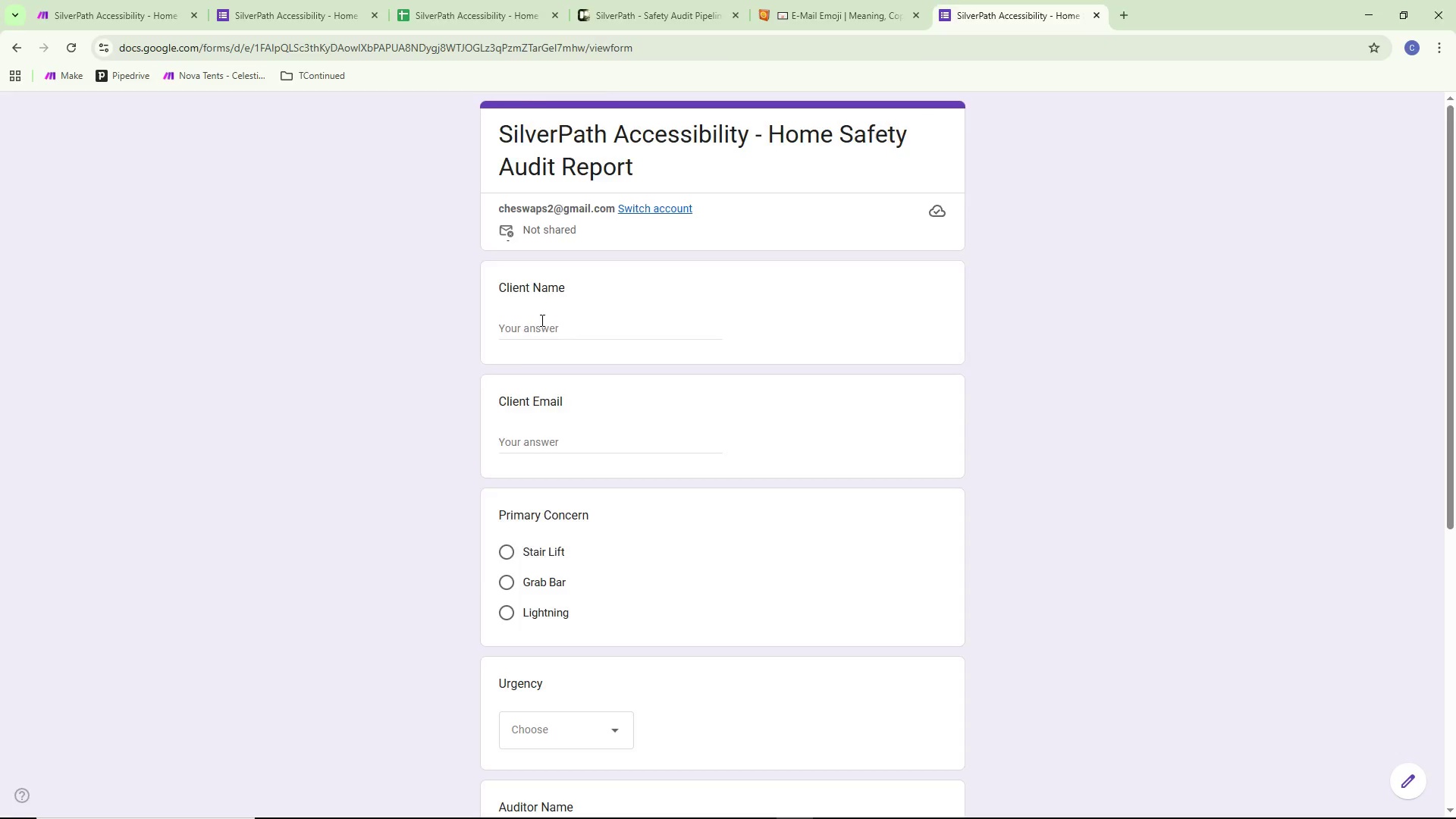 
key(Alt+Tab)